 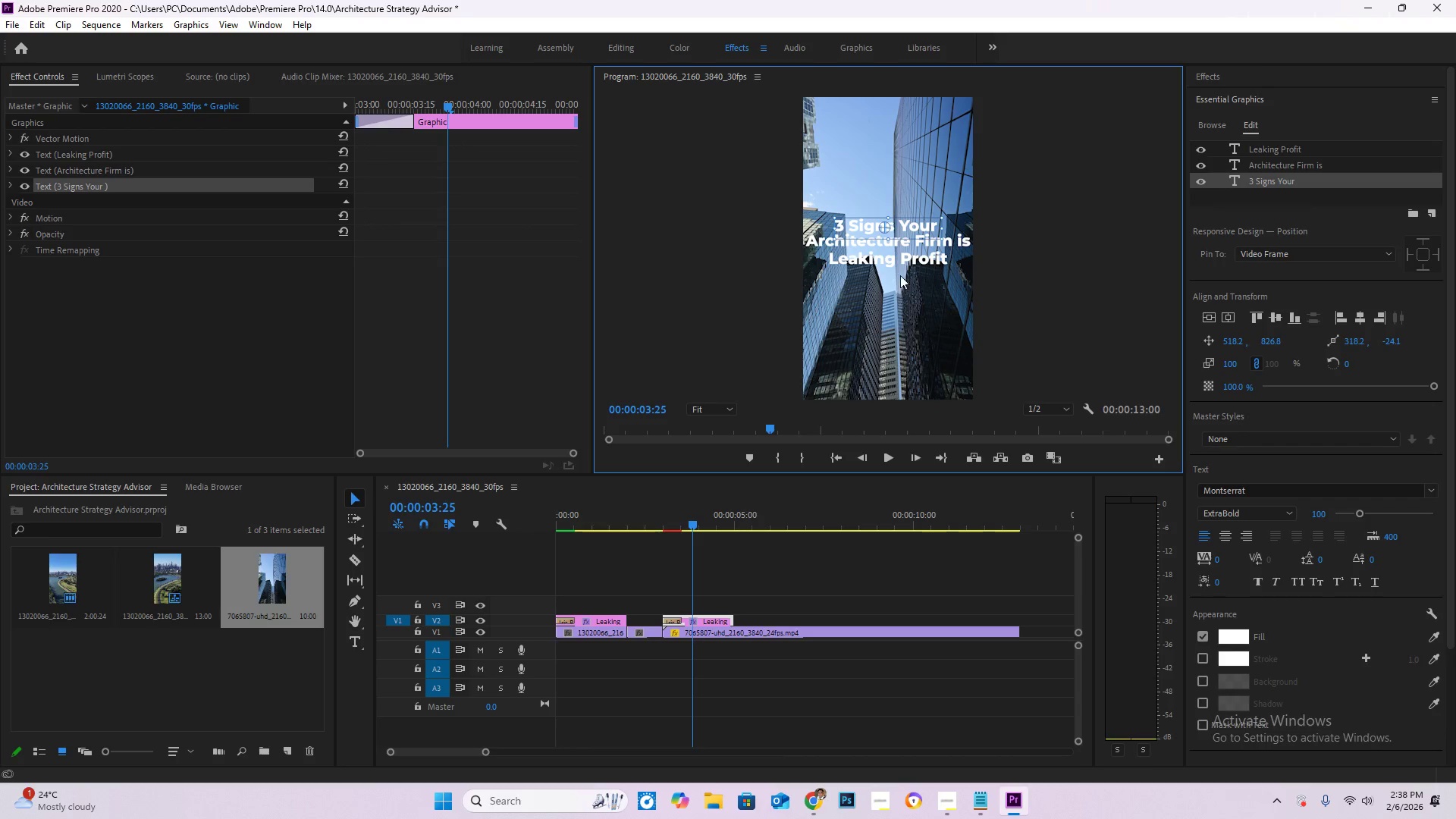 
key(T)
 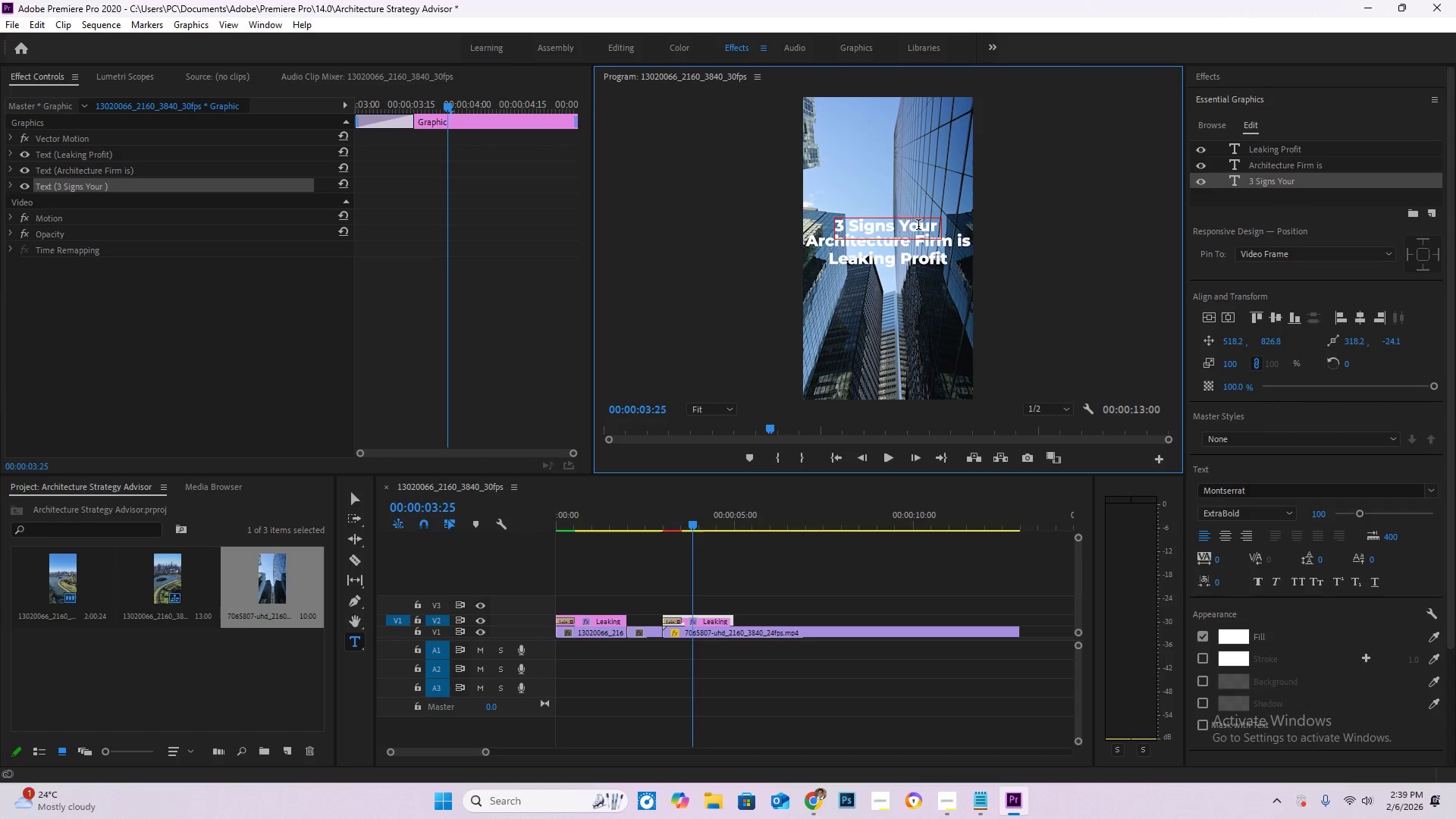 
left_click([918, 226])
 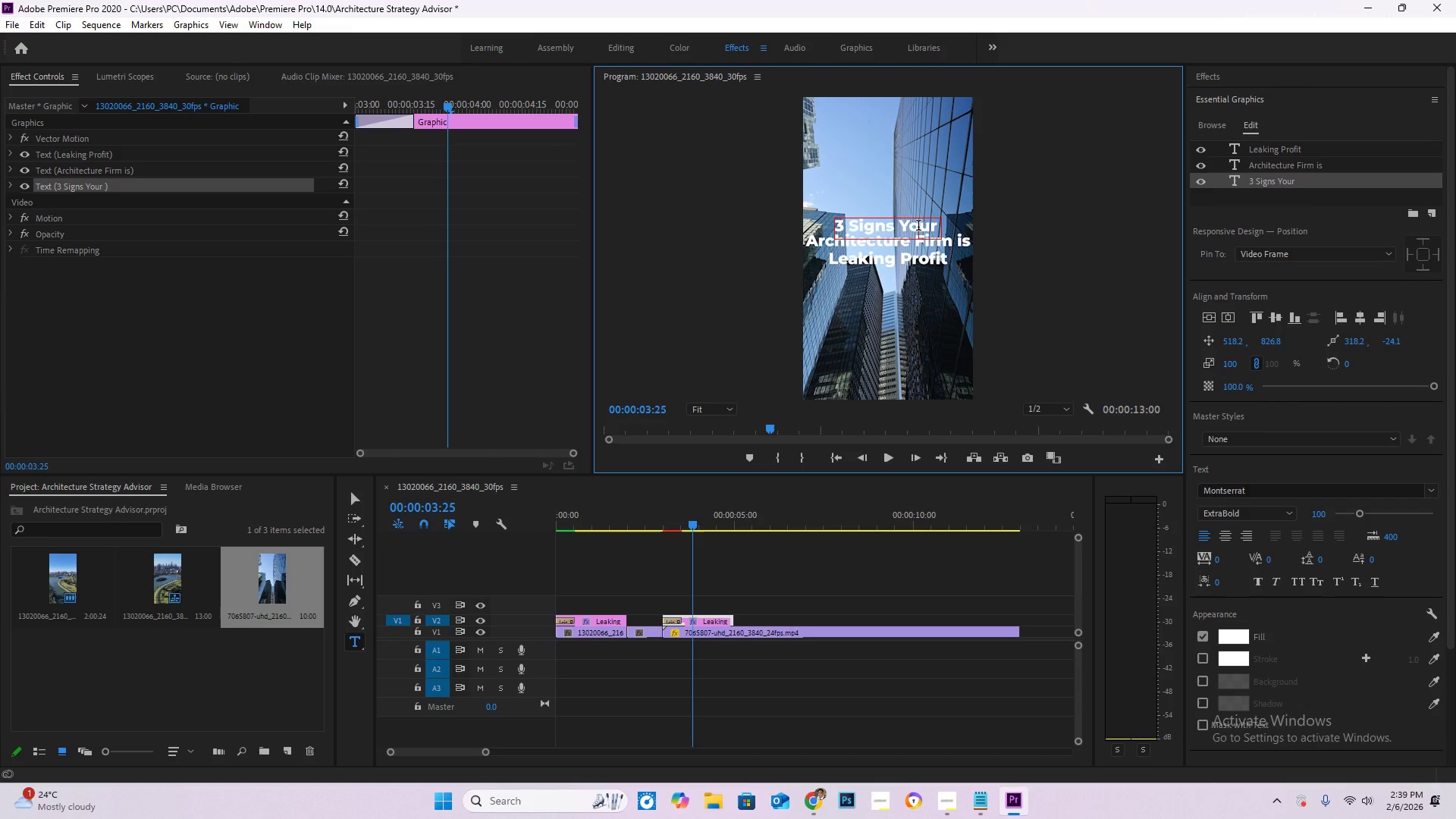 
key(Control+A)
 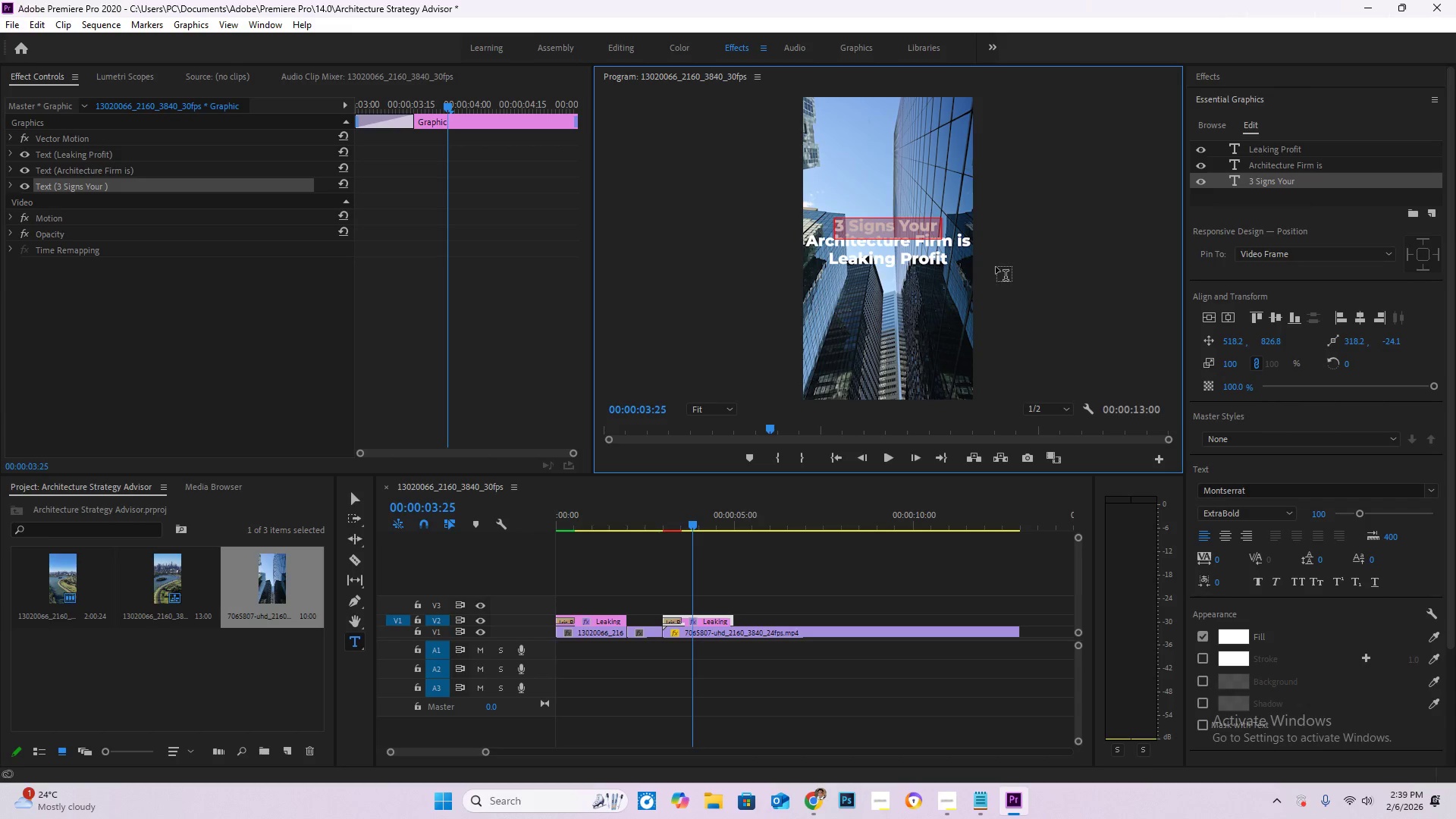 
key(Control+V)
 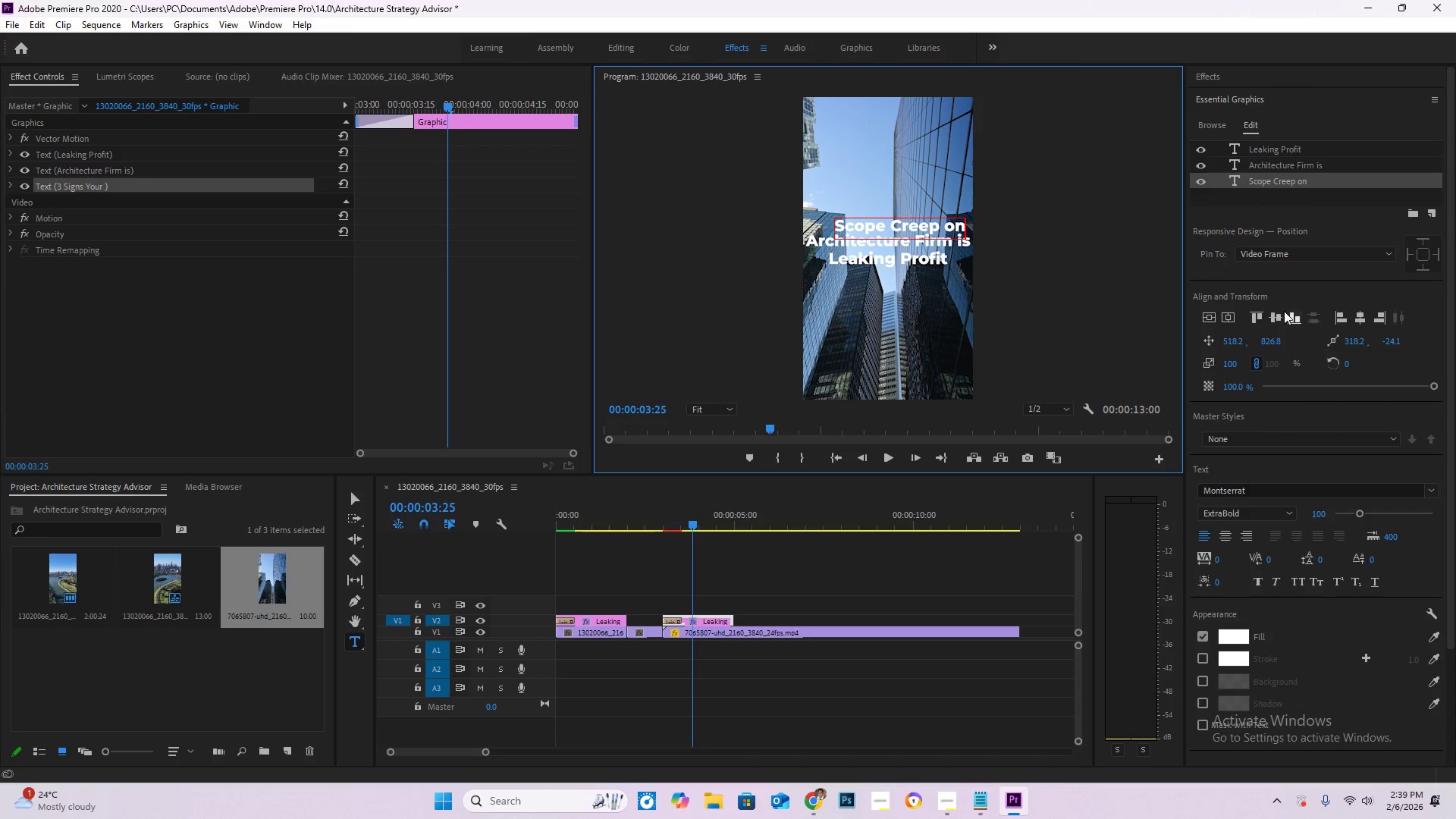 
left_click([1270, 320])
 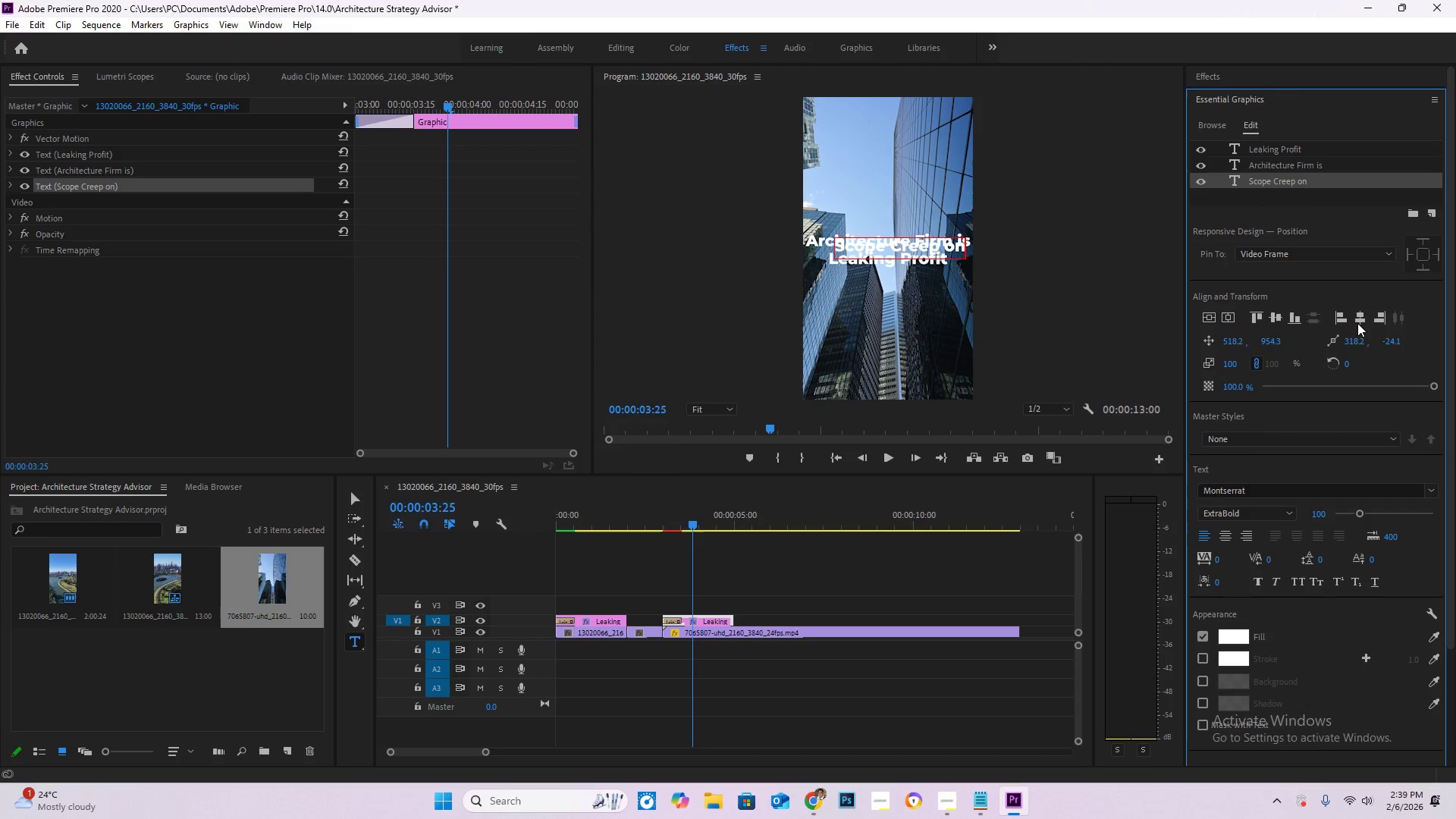 
left_click([1359, 322])
 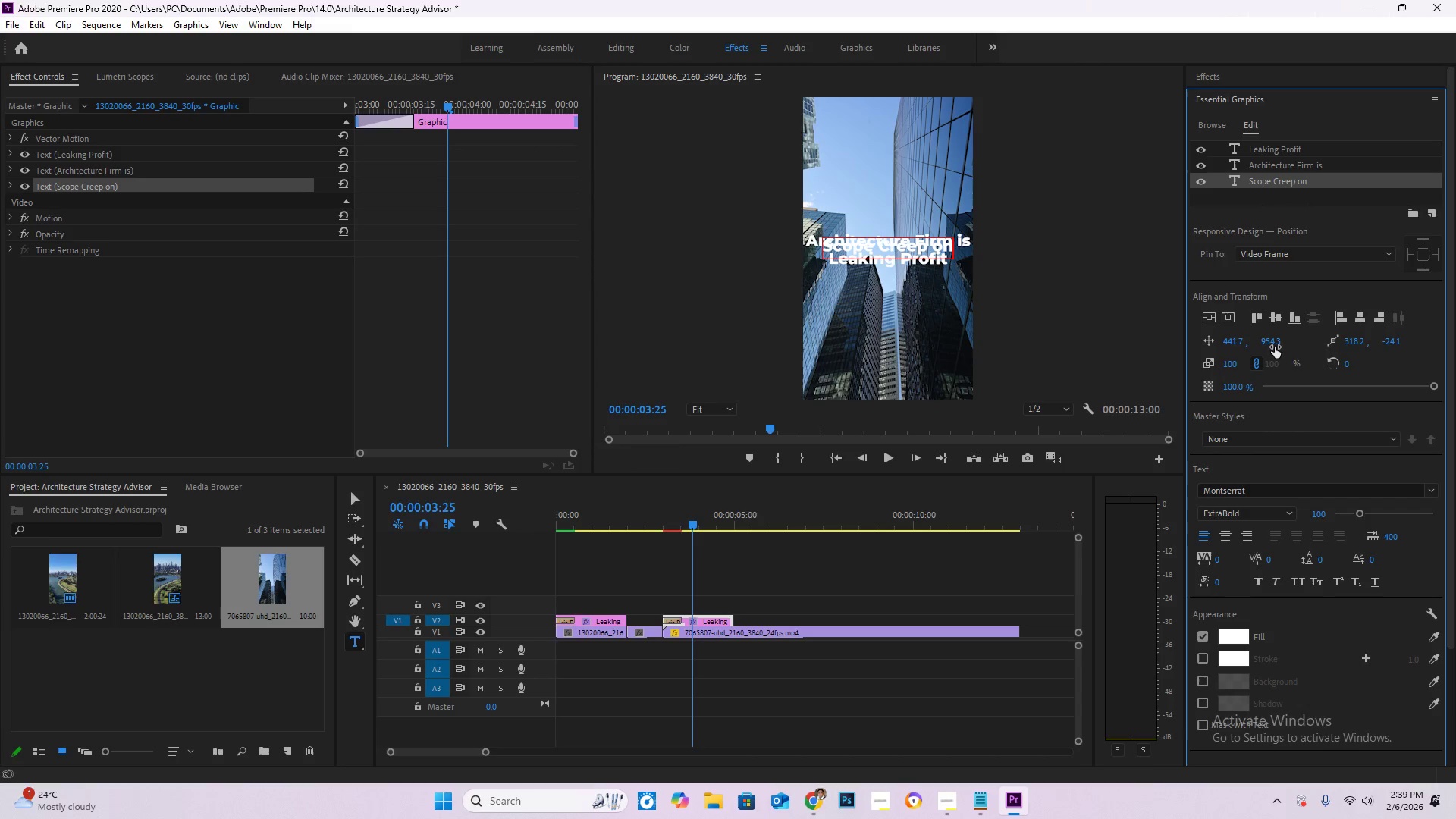 
left_click_drag(start_coordinate=[1275, 347], to_coordinate=[1160, 342])
 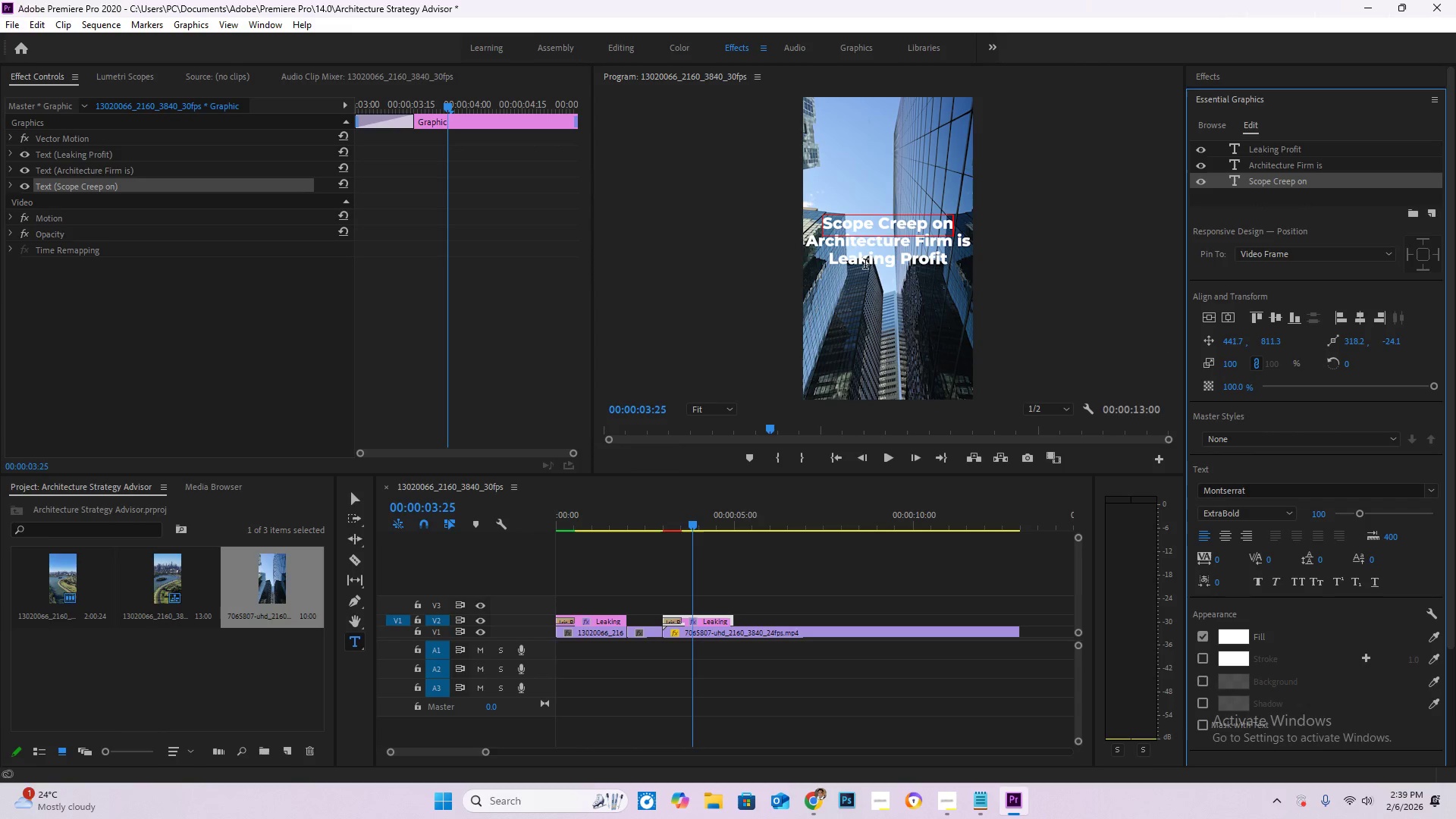 
left_click([893, 242])
 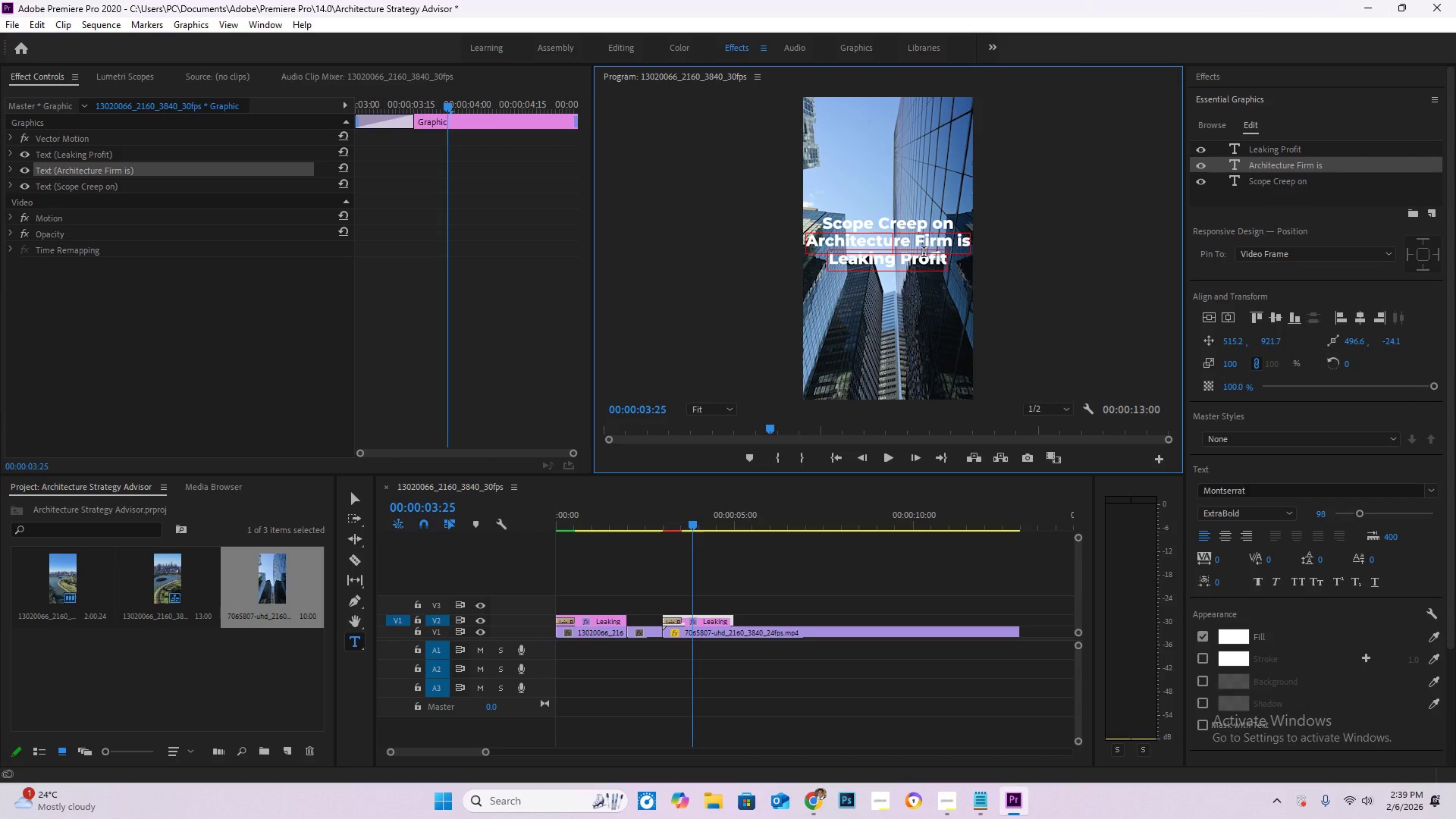 
key(Control+A)
 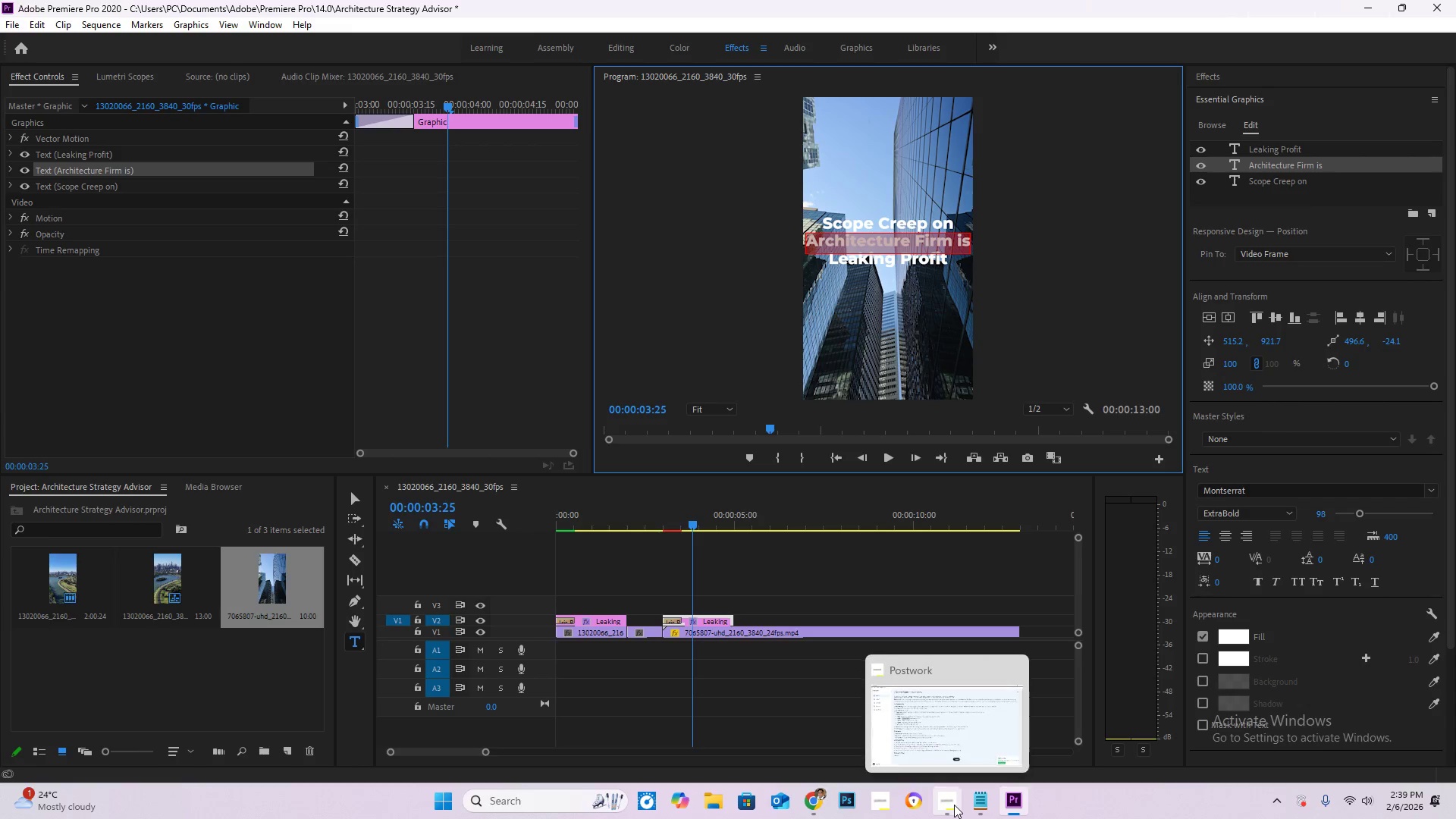 
left_click([954, 805])